 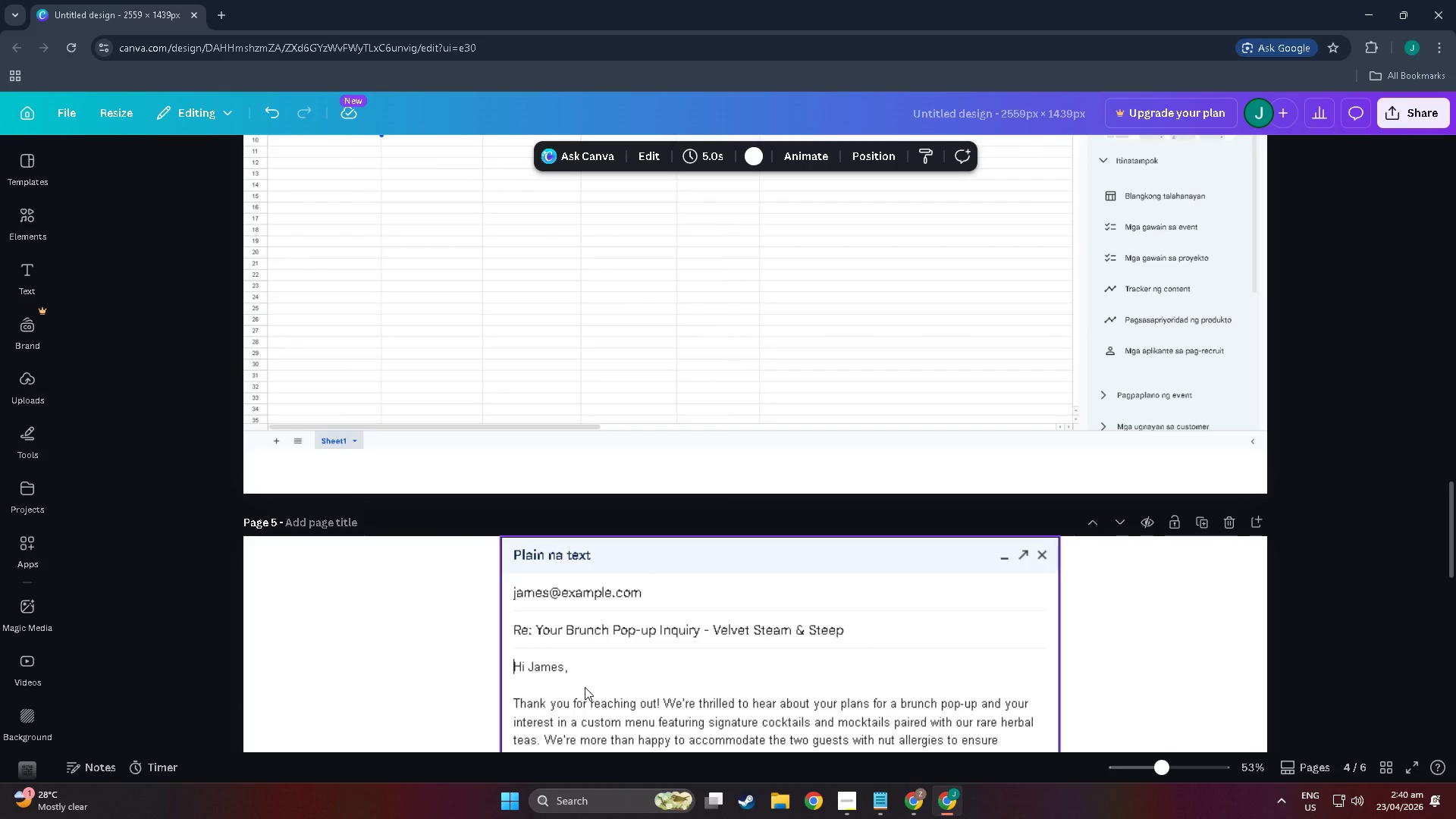 
scroll: coordinate [582, 698], scroll_direction: up, amount: 10.0
 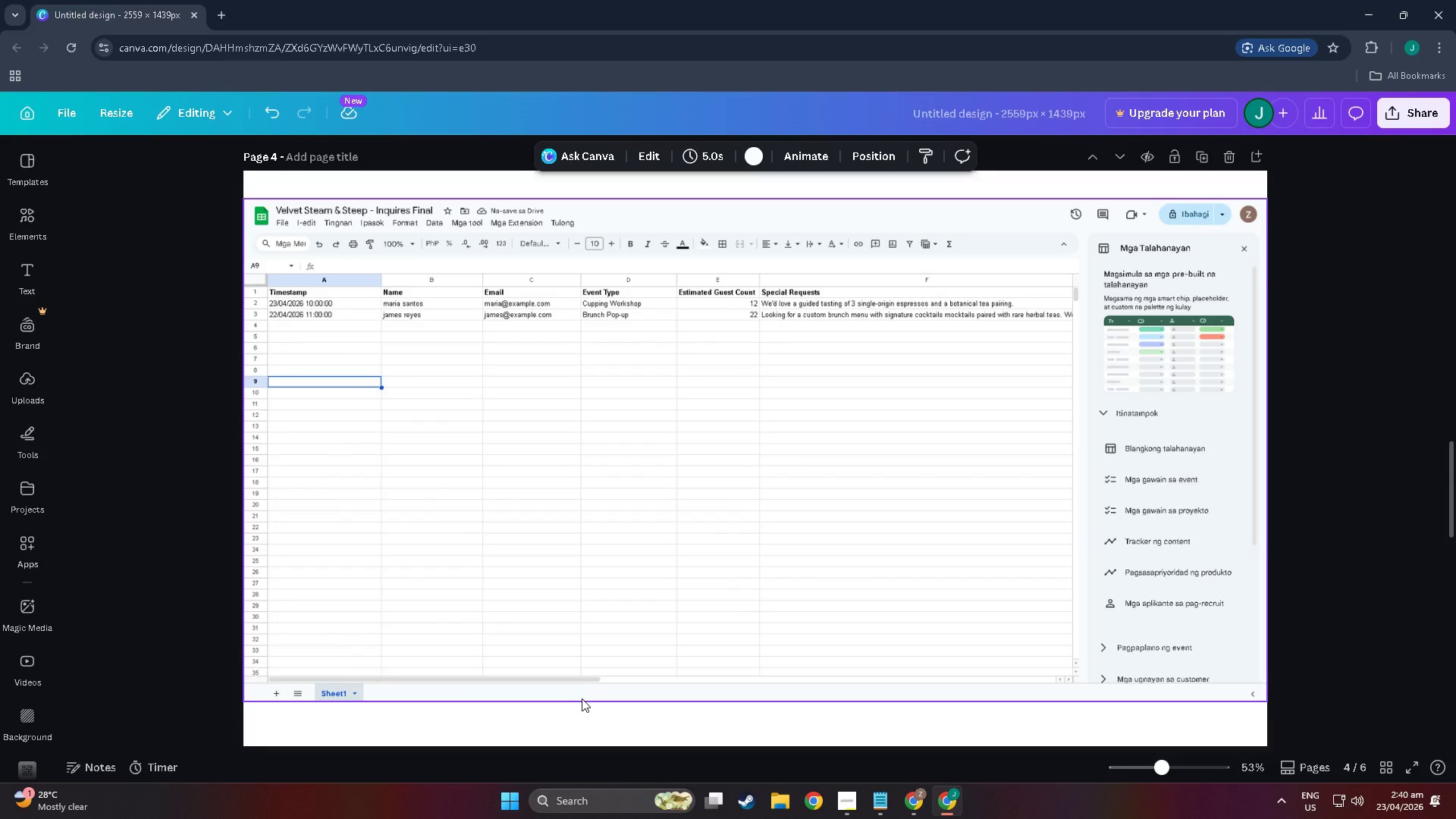 
key(Alt+AltLeft)
 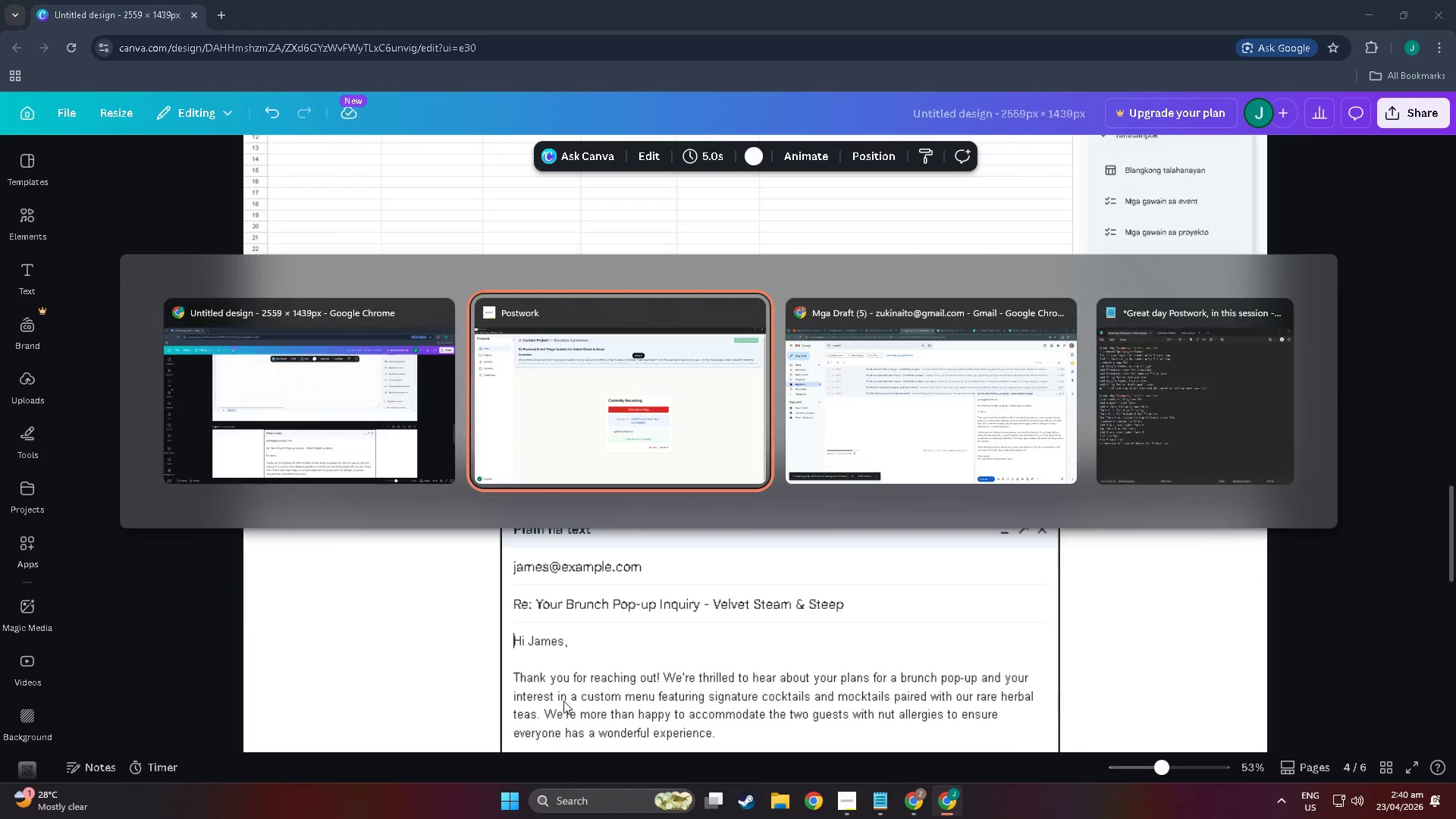 
key(Alt+Tab)
 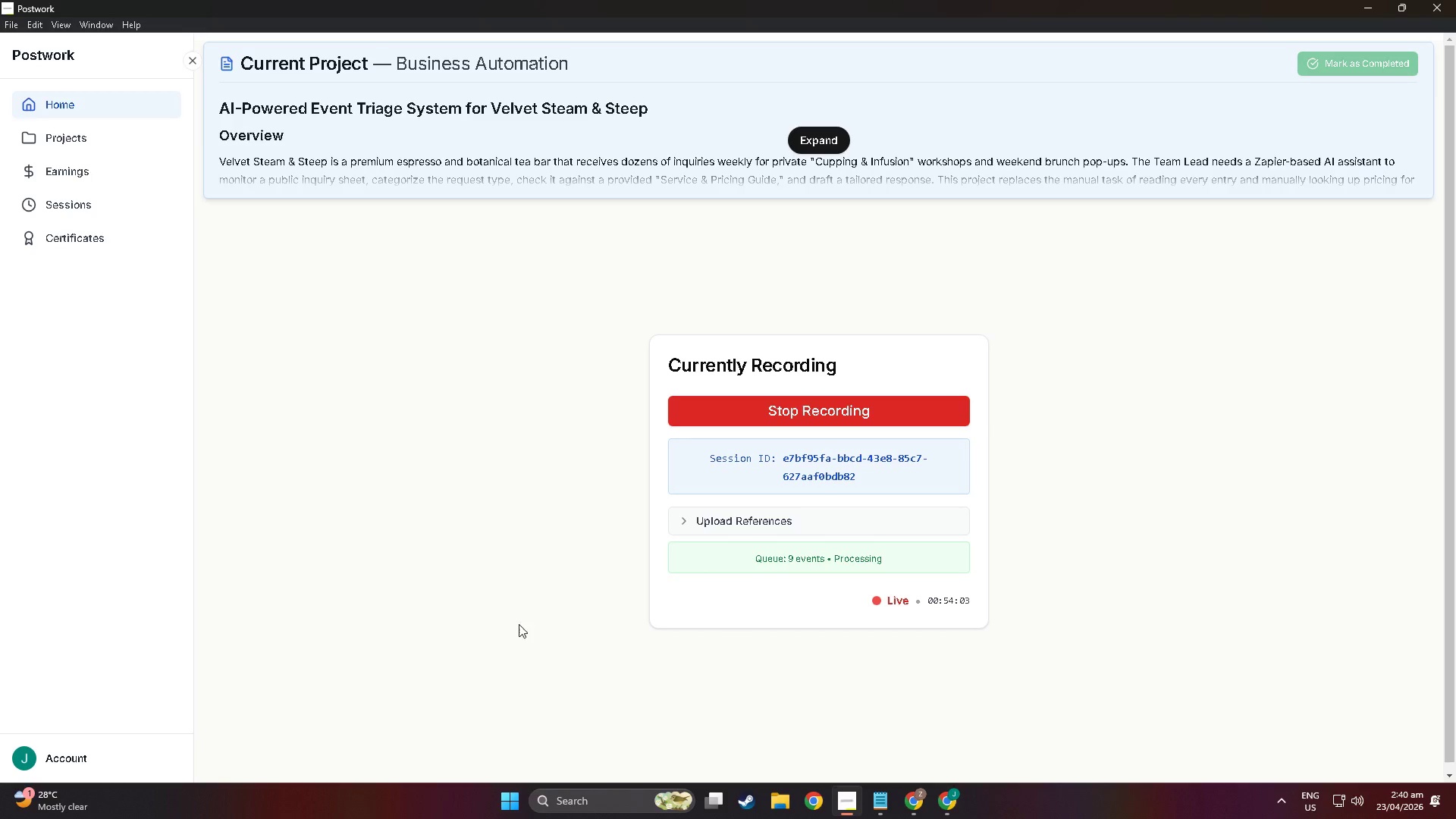 
scroll: coordinate [571, 707], scroll_direction: down, amount: 11.0